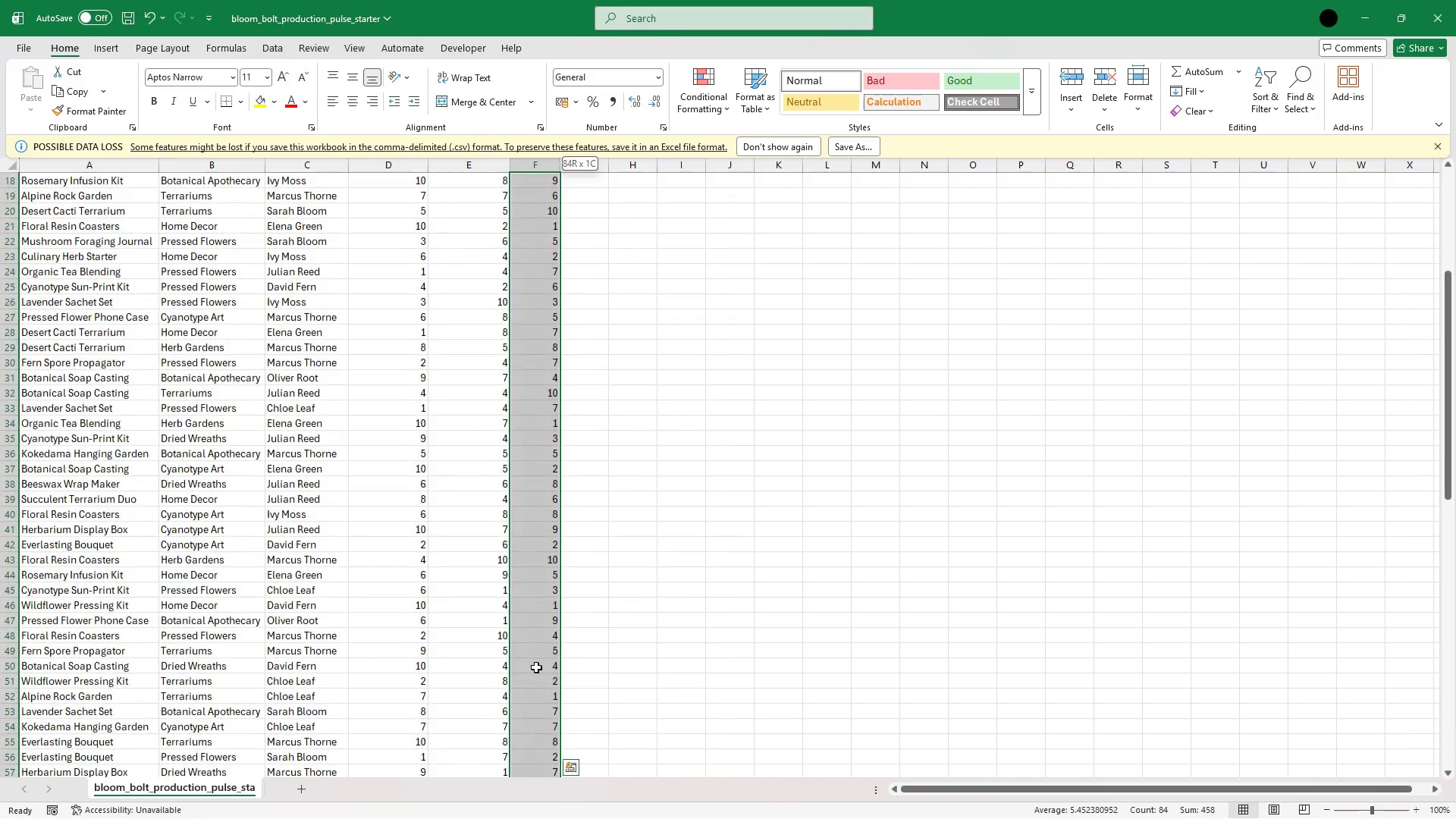 
hold_key(key=ArrowUp, duration=1.47)
 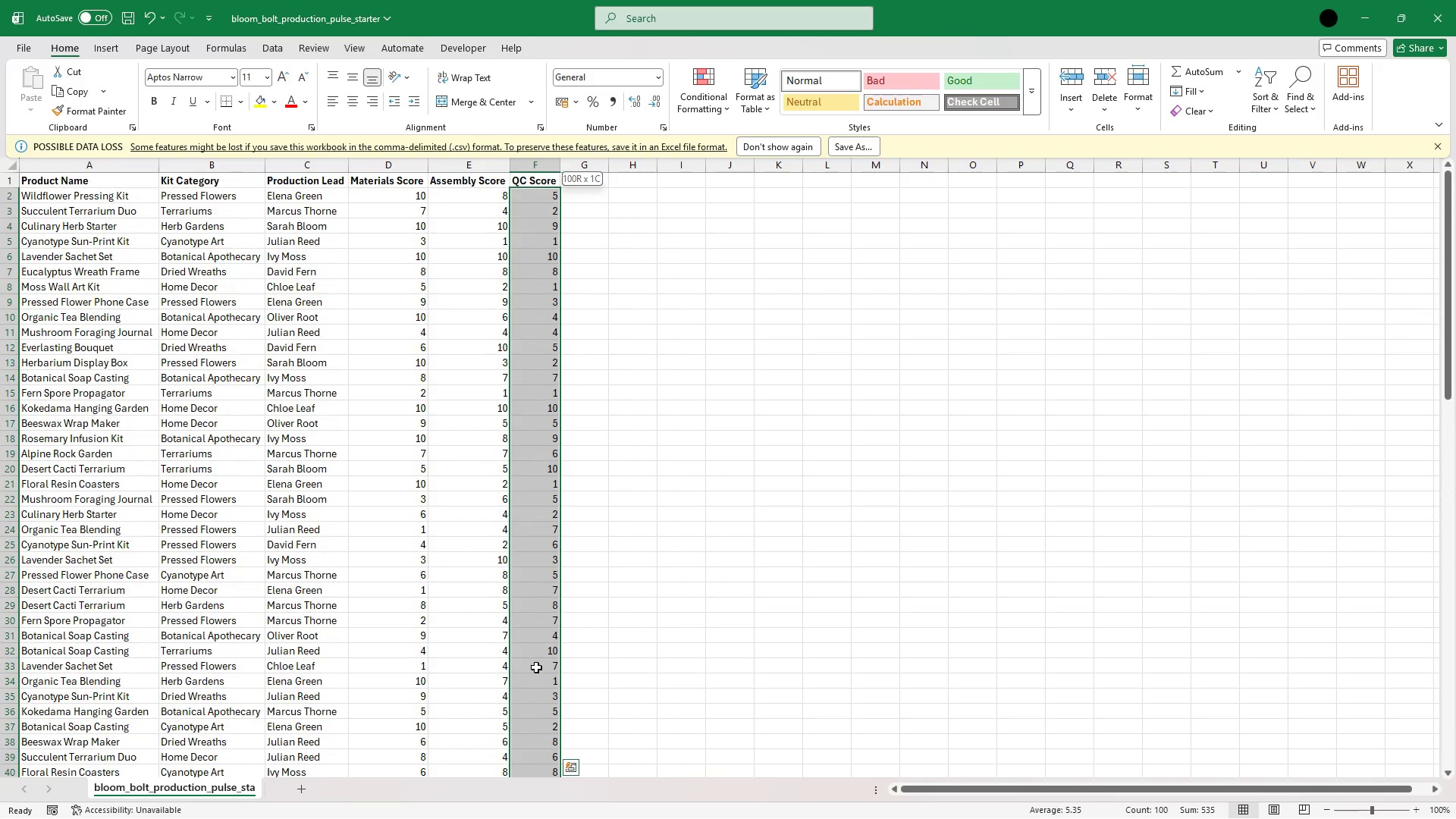 
key(Shift+ArrowDown)
 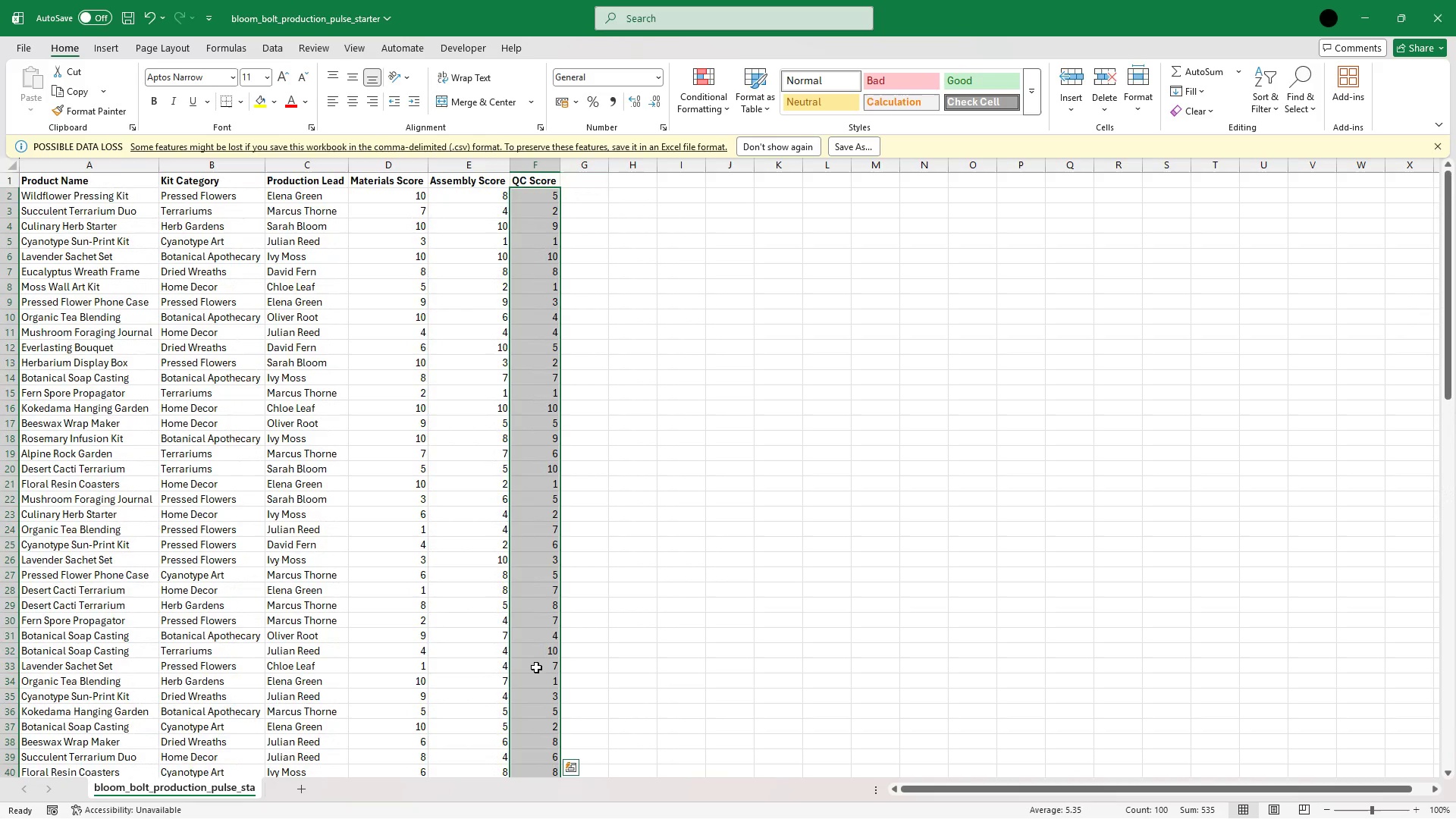 
key(Control+C)
 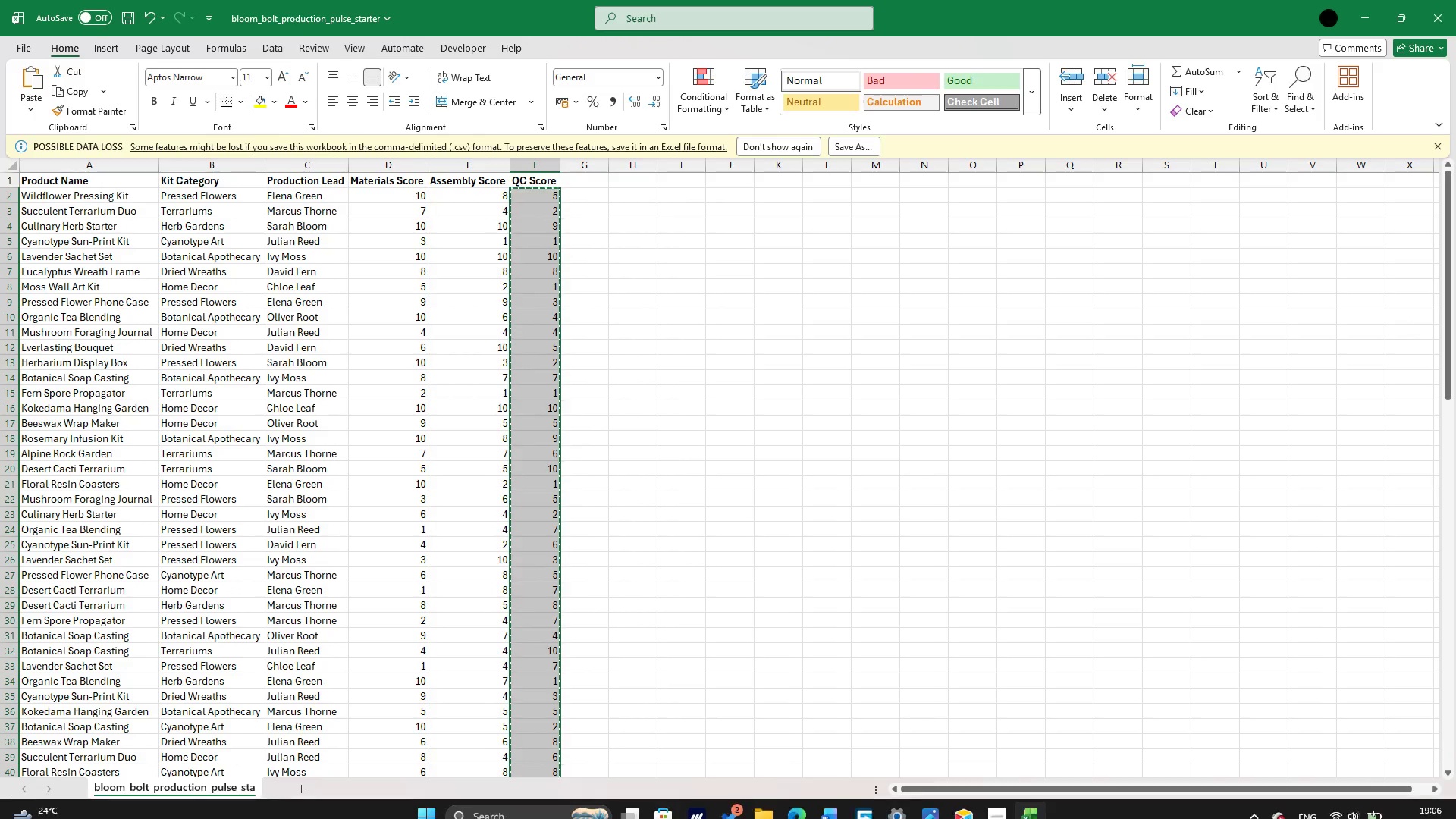 
left_click([960, 807])
 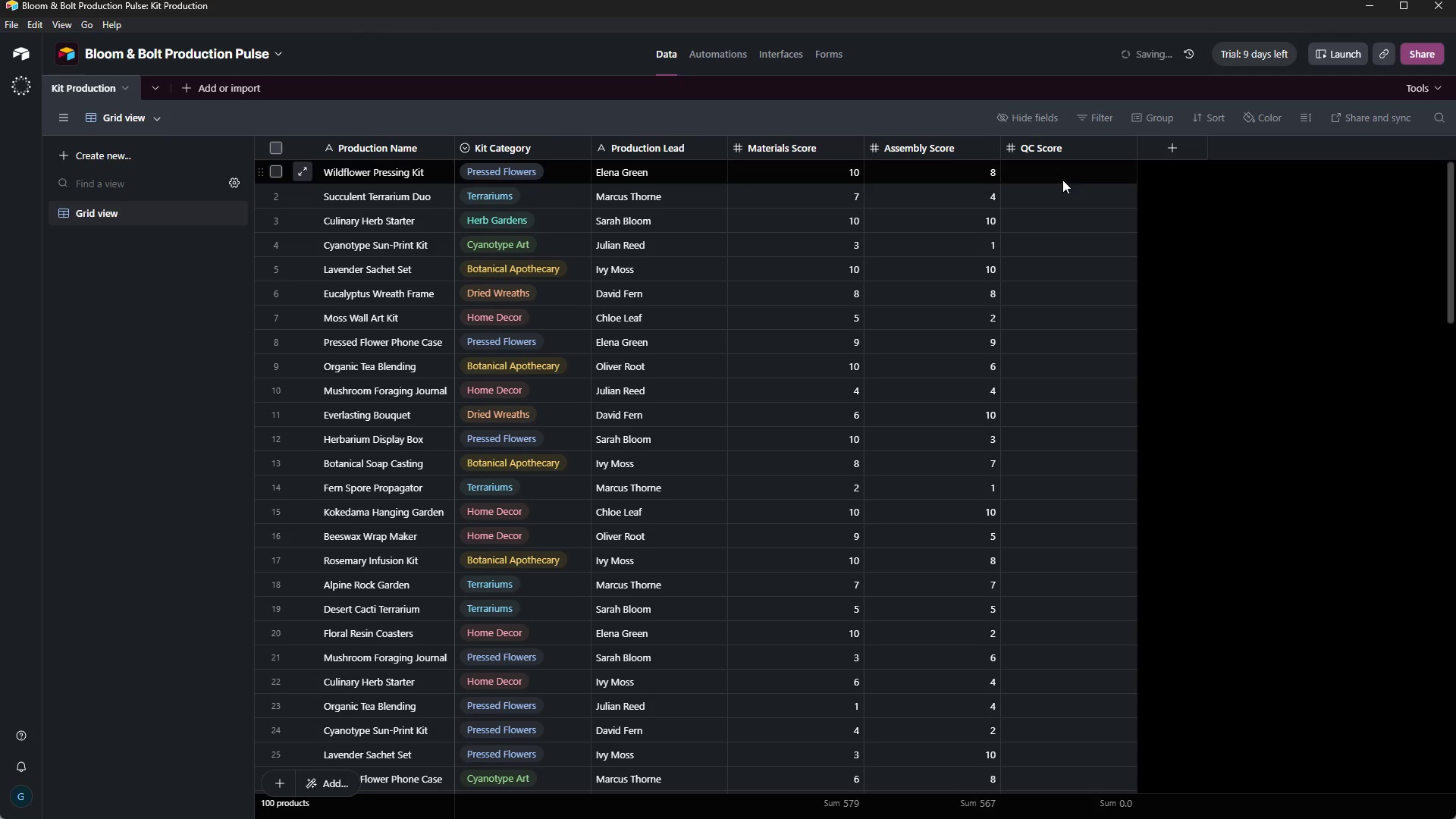 
left_click([1062, 180])
 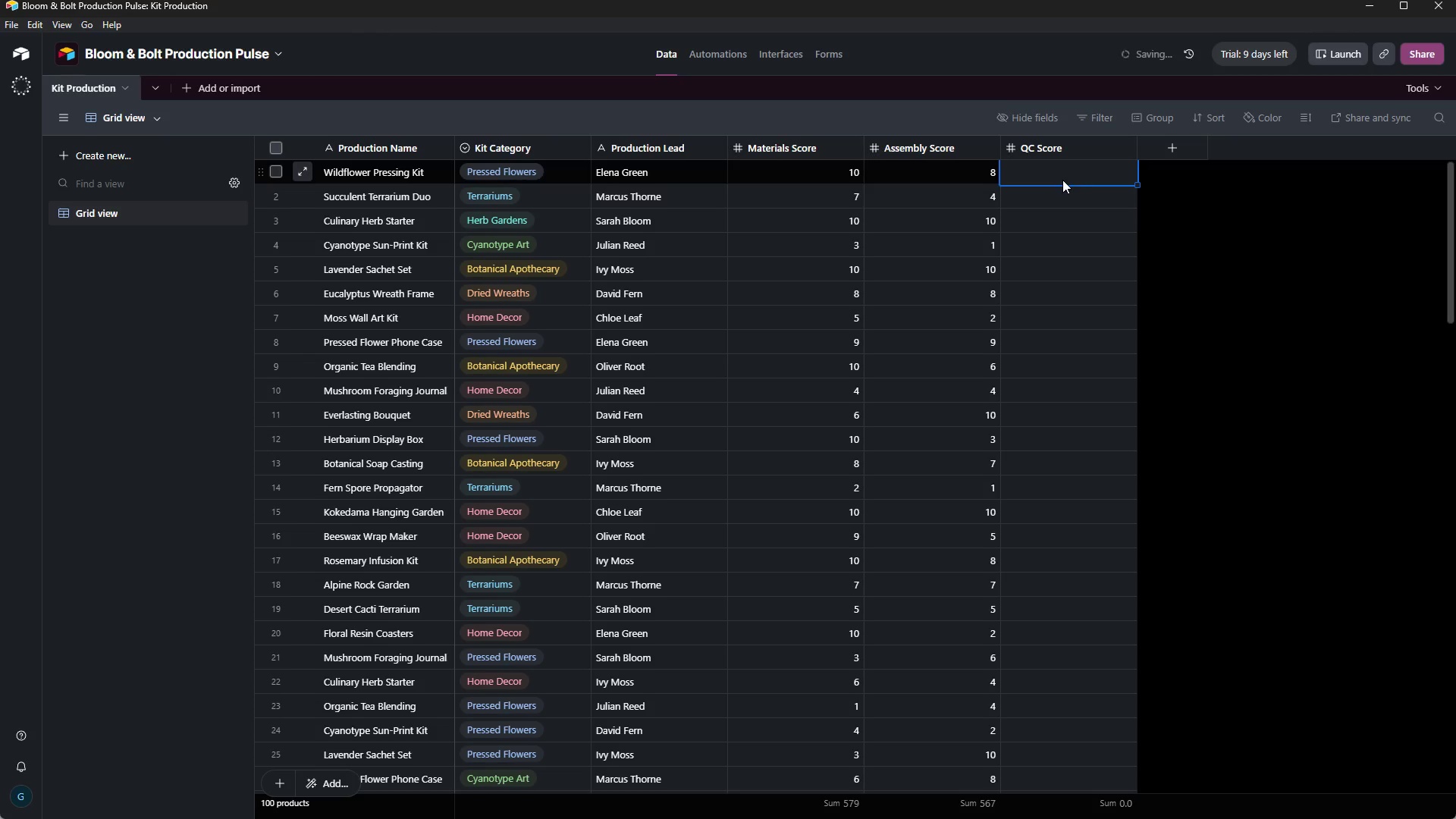 
key(Control+ControlLeft)
 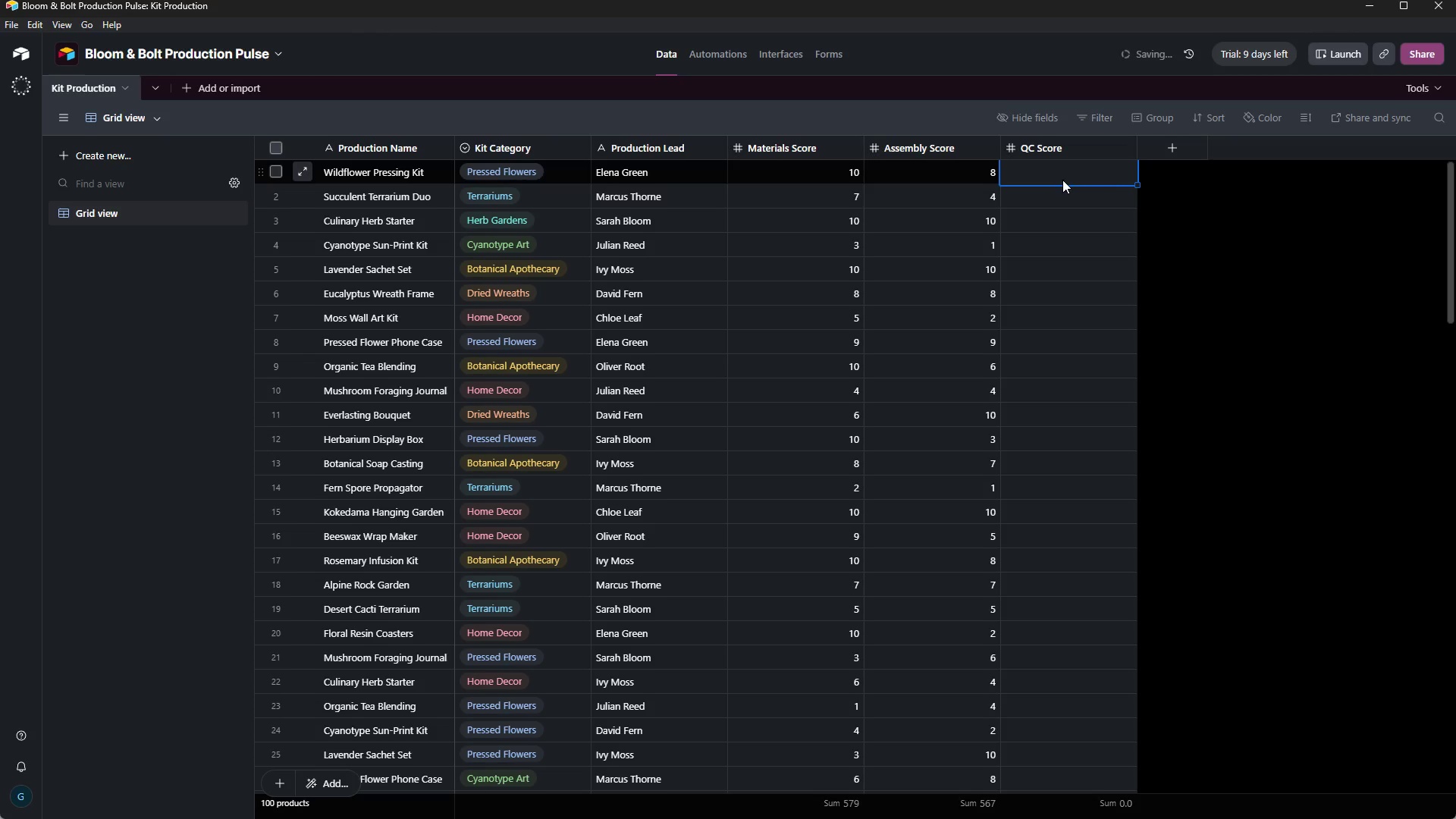 
key(Control+V)
 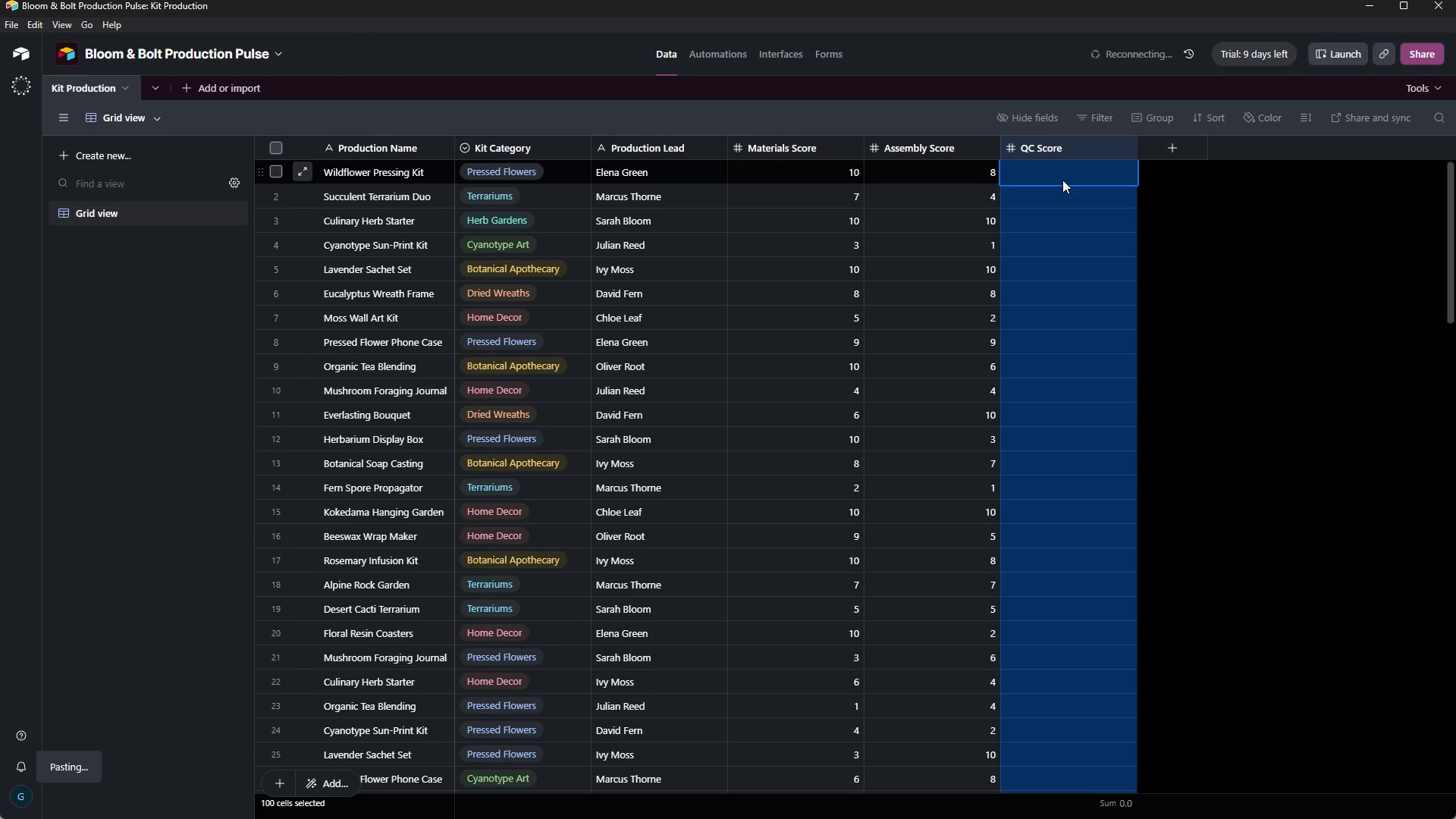 
wait(28.28)
 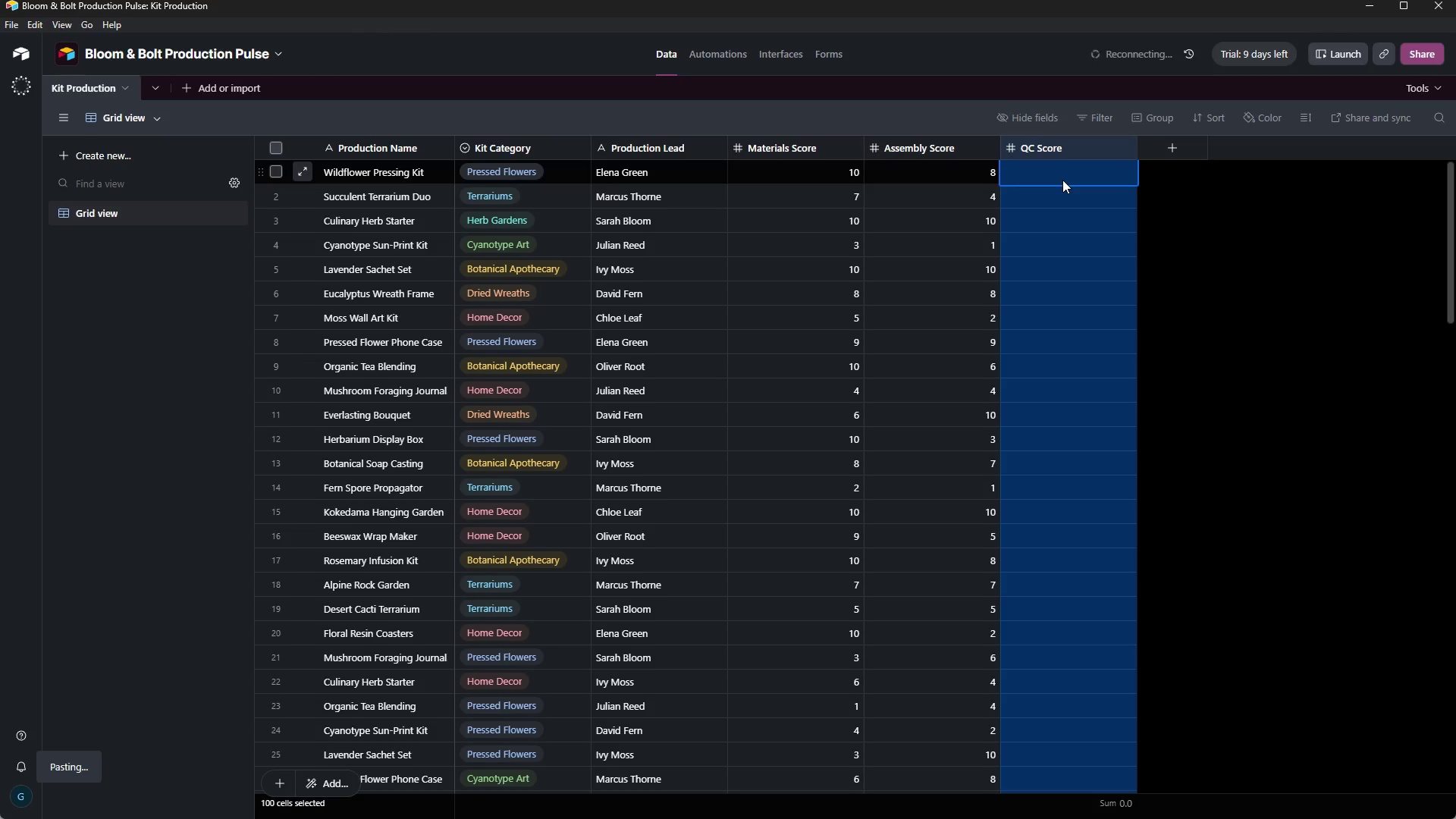 
left_click_drag(start_coordinate=[1450, 239], to_coordinate=[1449, 202])
 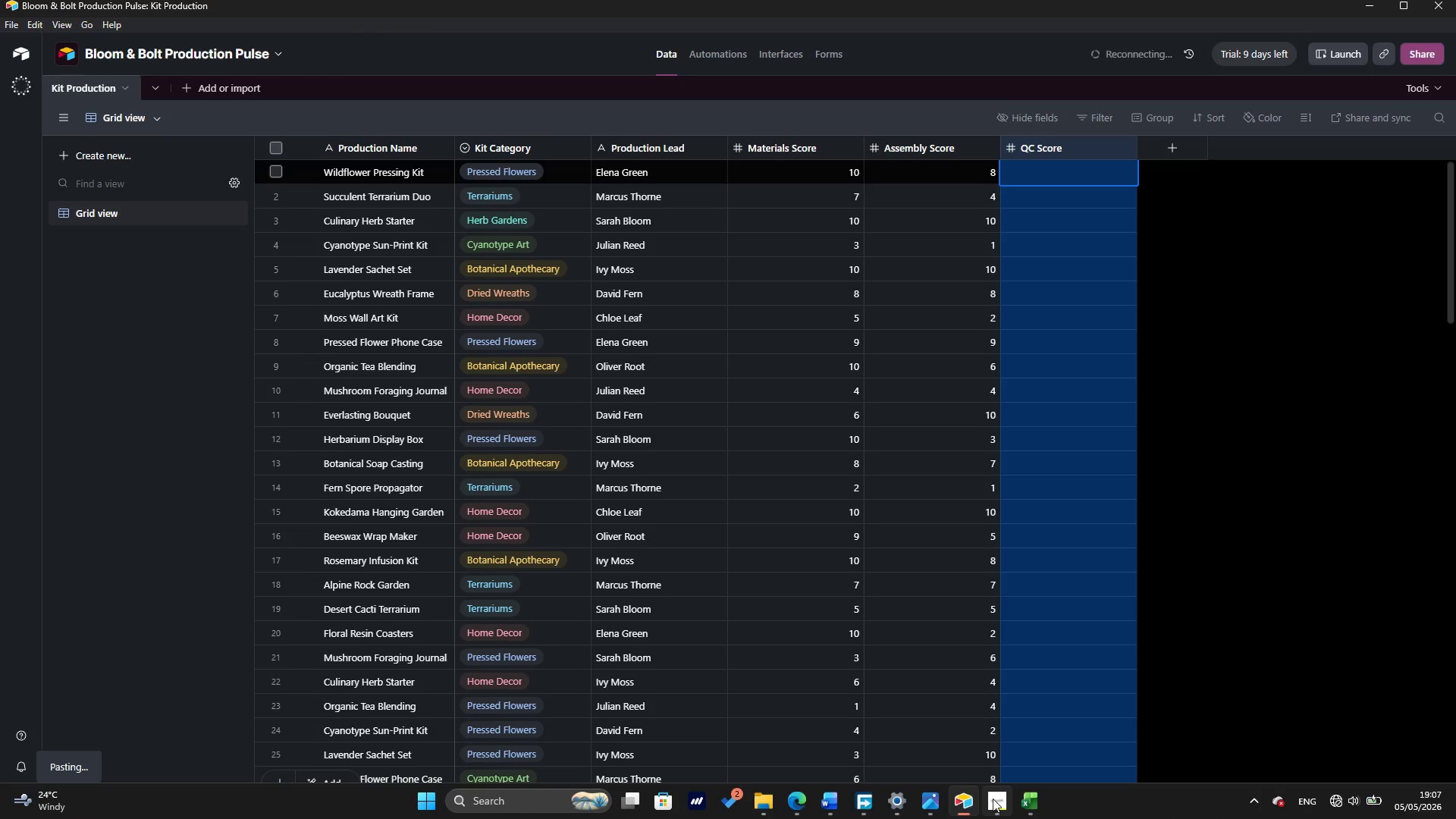 
mouse_move([993, 799])
 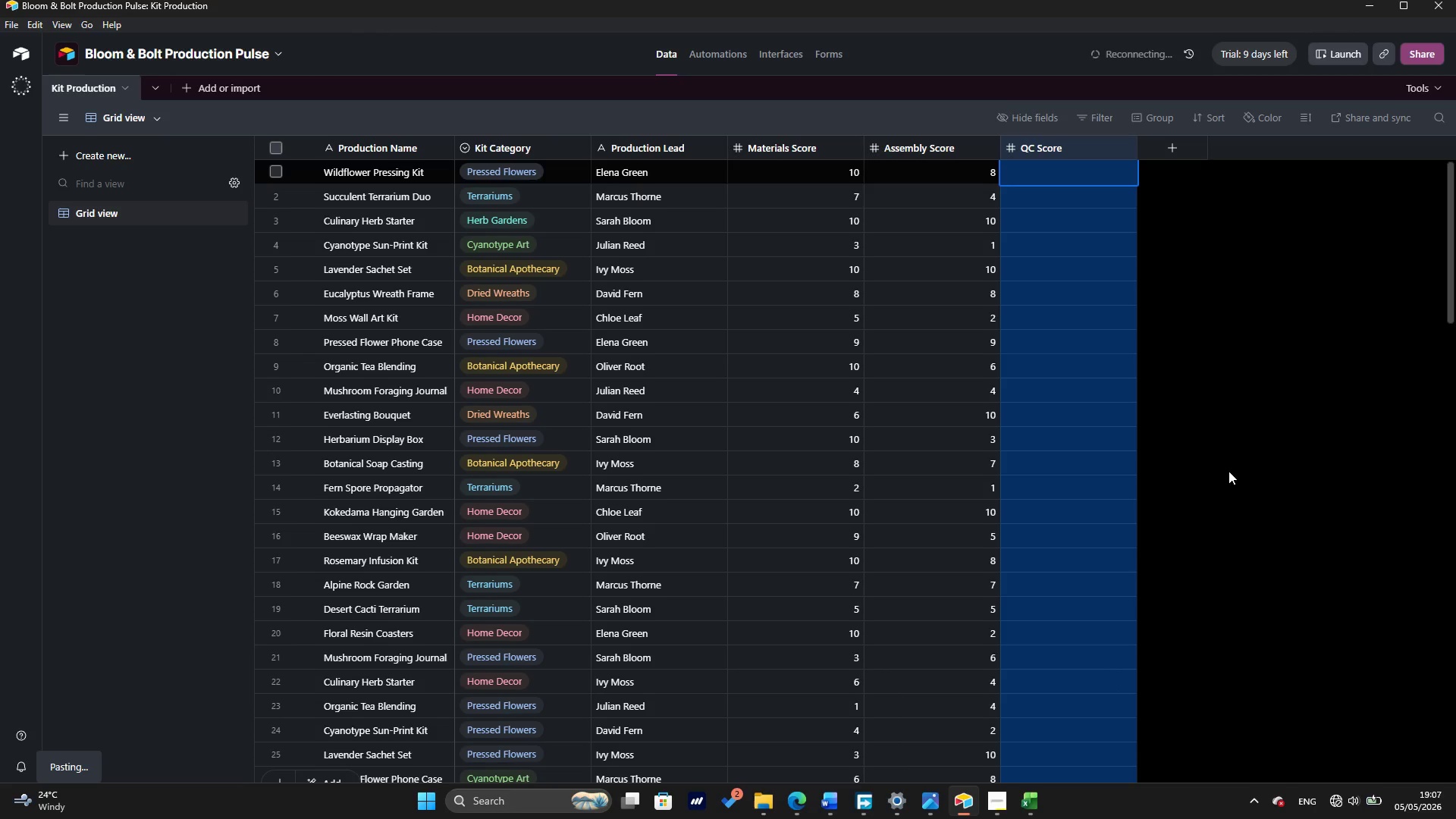 
left_click([1228, 471])
 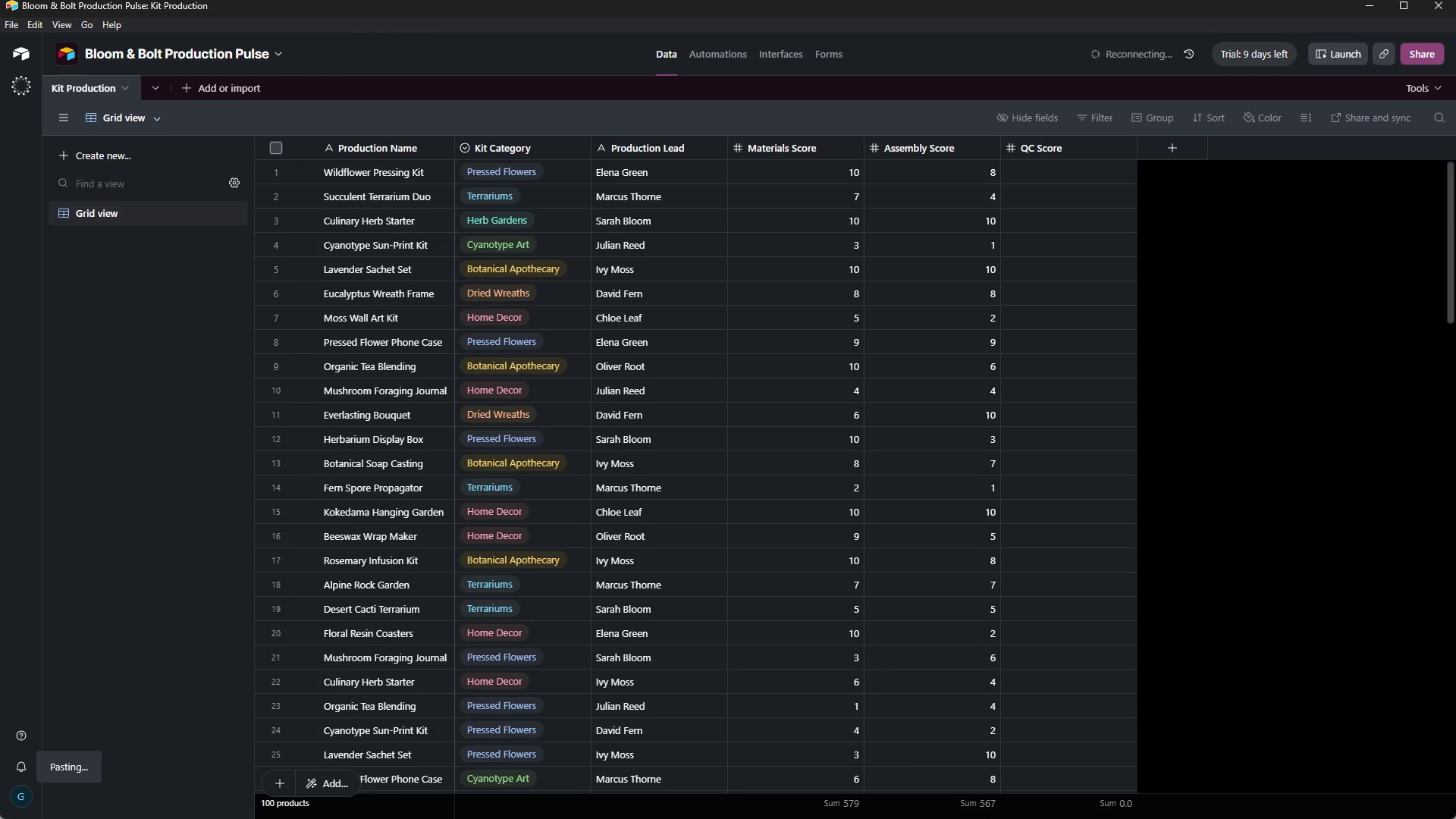 
left_click_drag(start_coordinate=[1447, 210], to_coordinate=[1451, 167])
 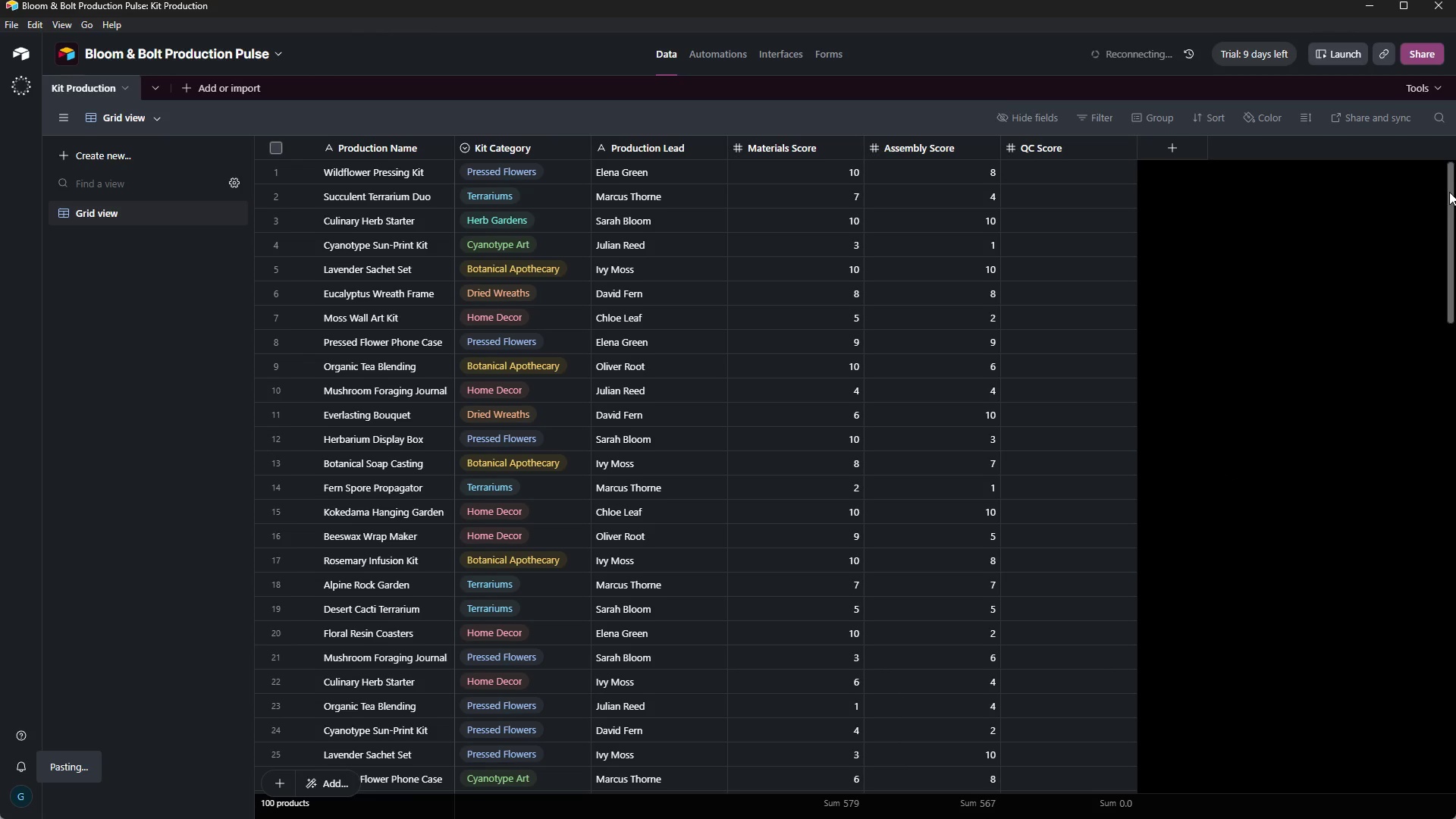 
left_click_drag(start_coordinate=[1449, 192], to_coordinate=[1451, 179])
 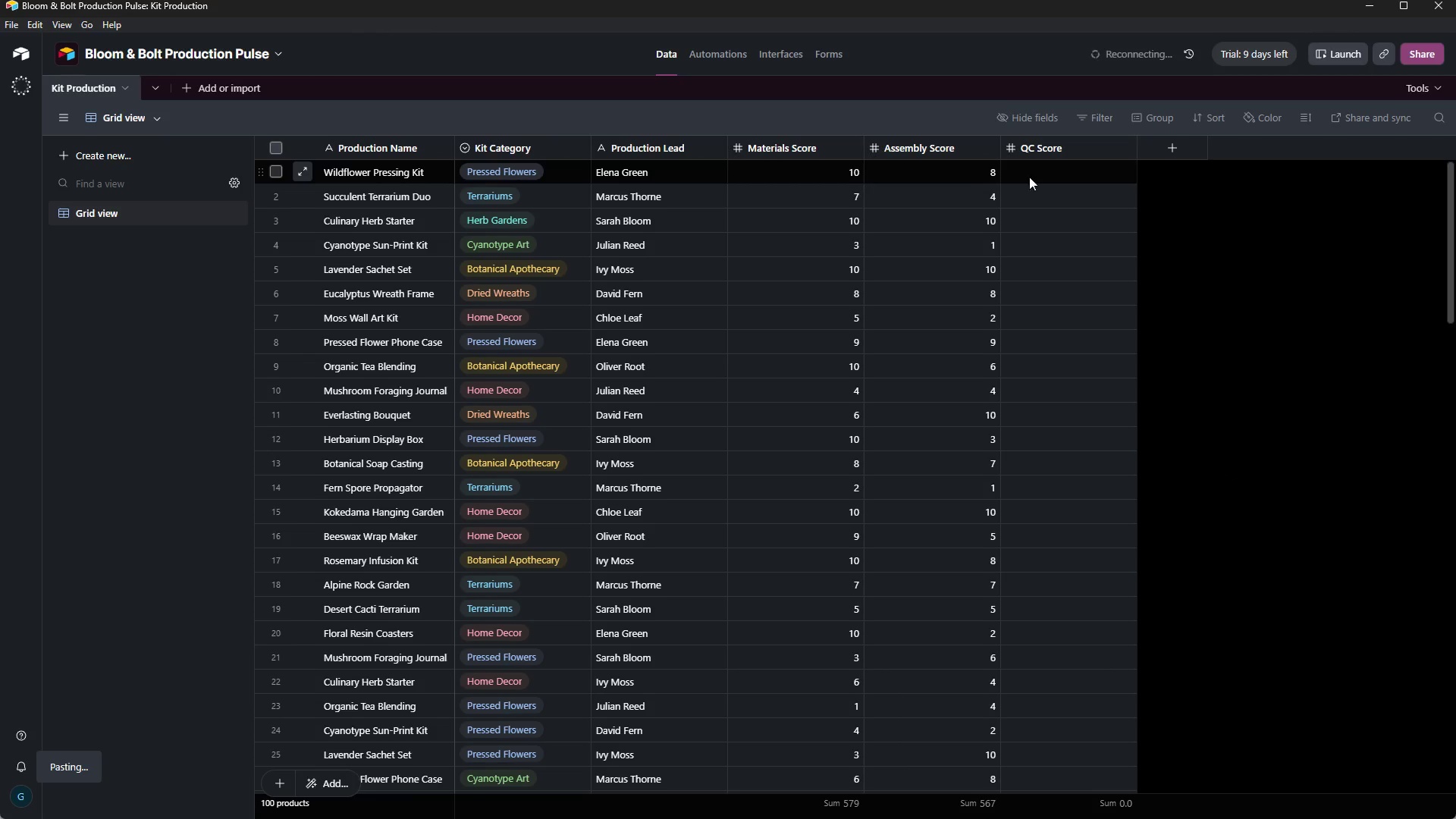 
left_click([1040, 175])
 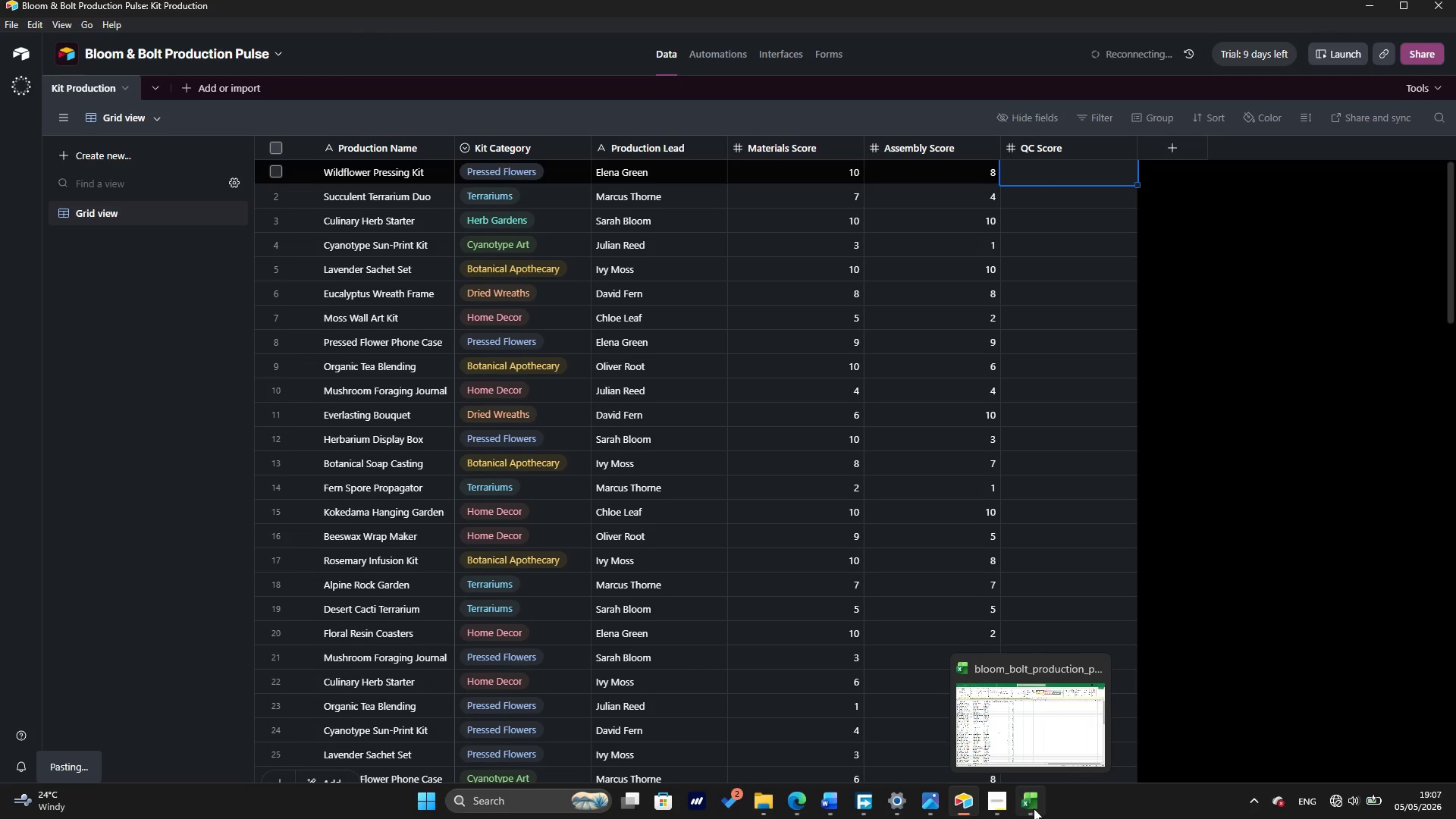 
left_click([1025, 751])
 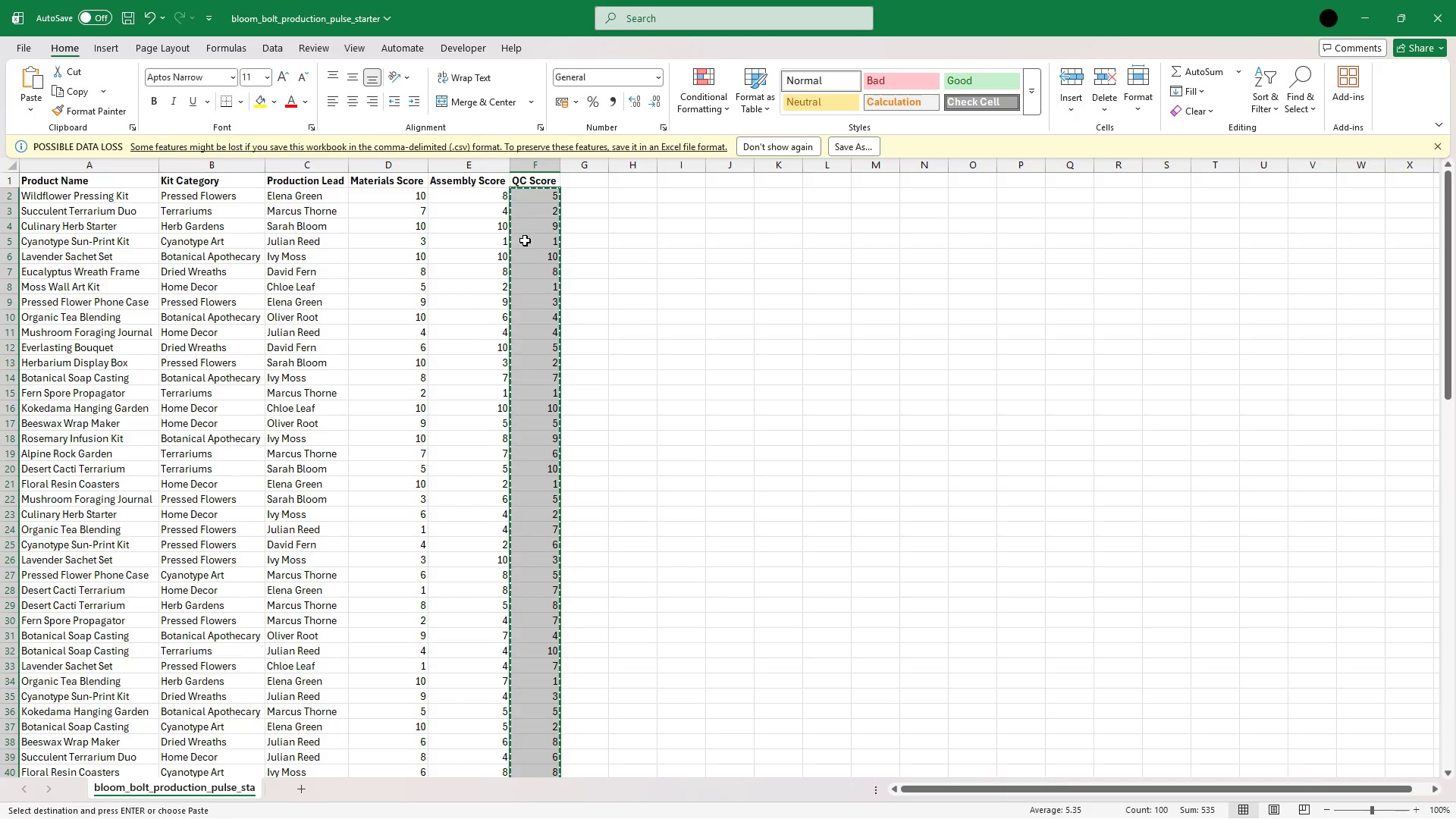 
key(Control+ControlLeft)
 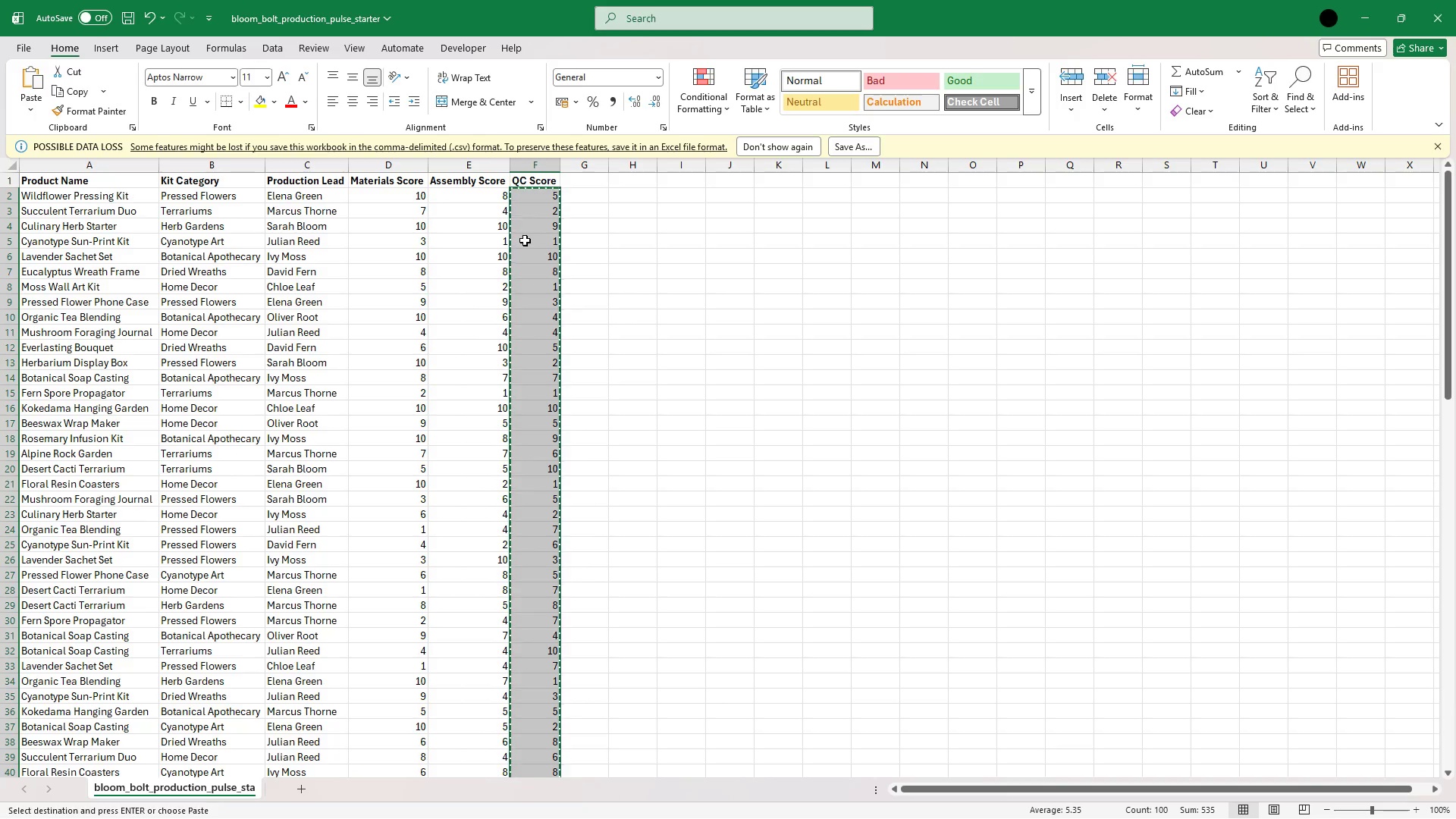 
key(Control+C)
 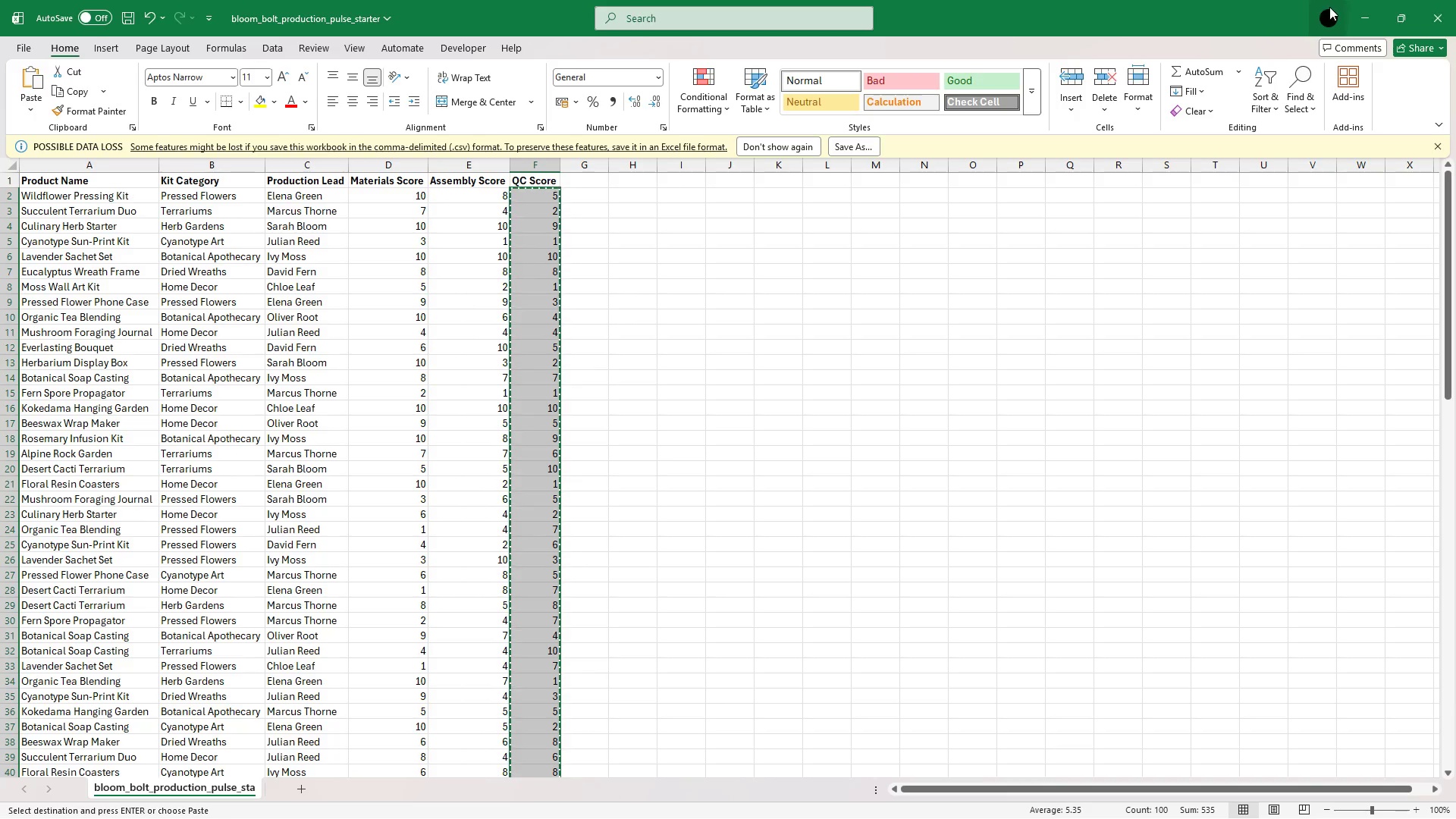 
left_click([1358, 12])
 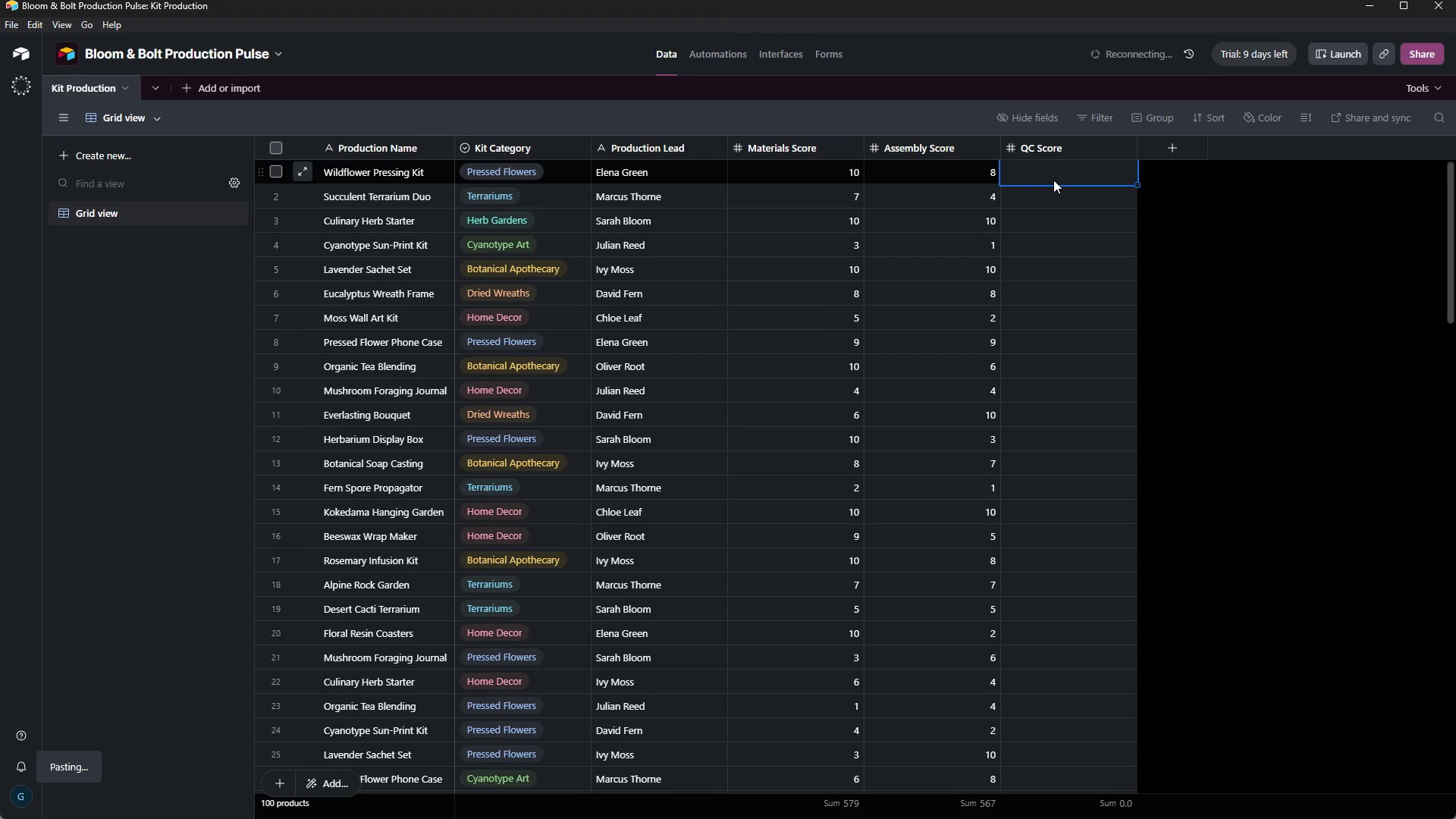 
key(Control+V)
 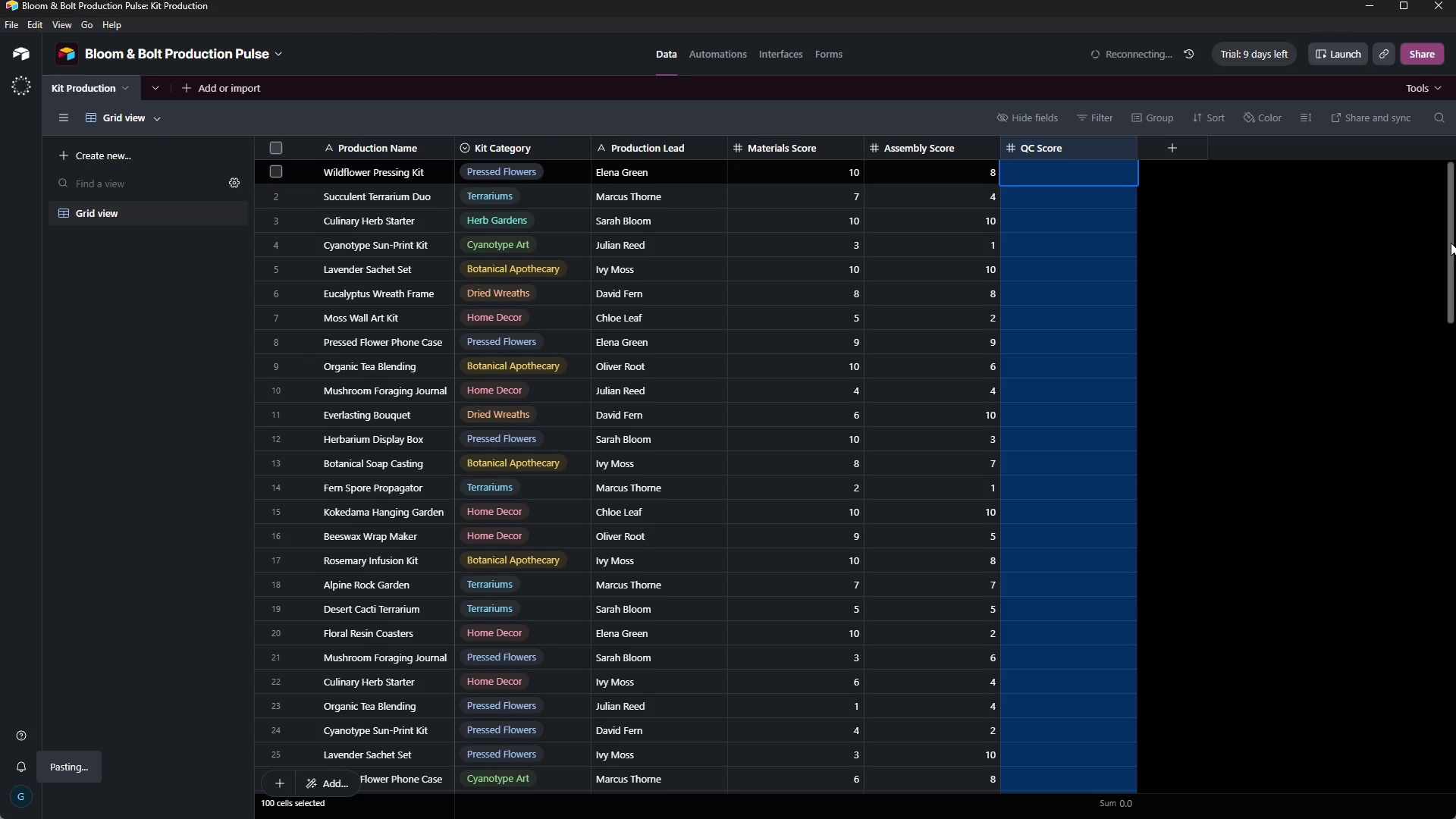 
wait(20.56)
 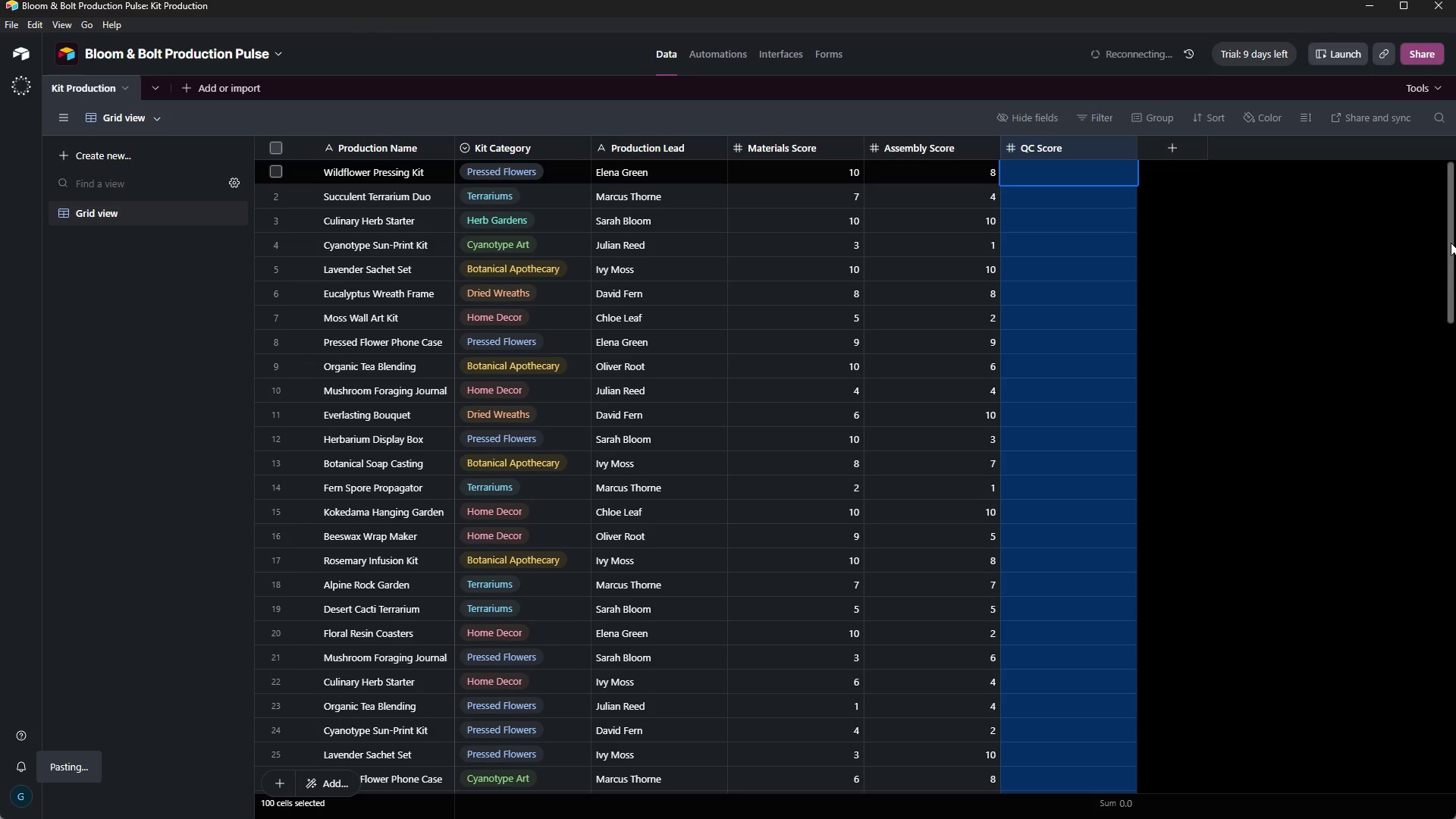 
left_click([1271, 281])
 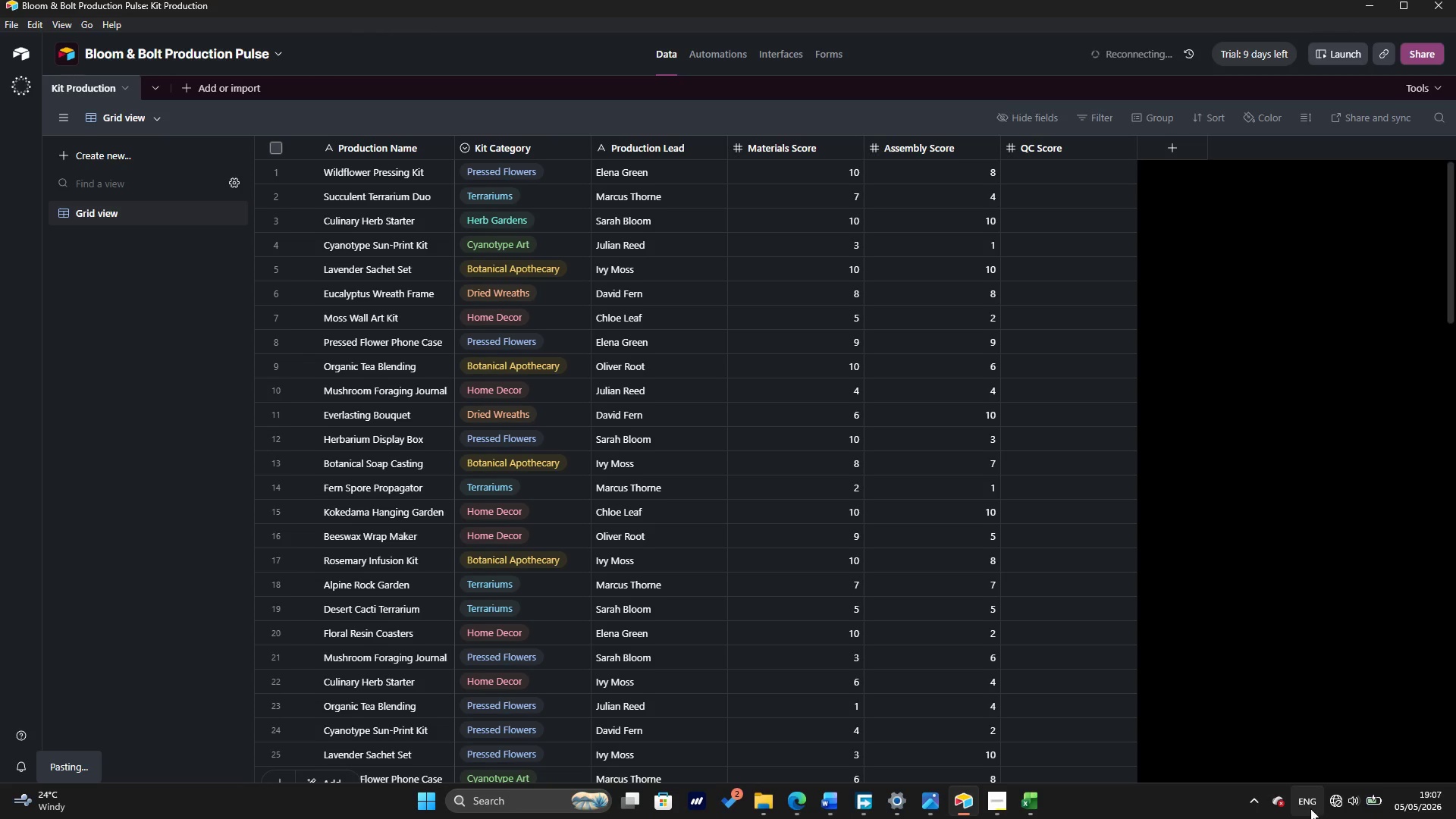 
left_click([1354, 808])
 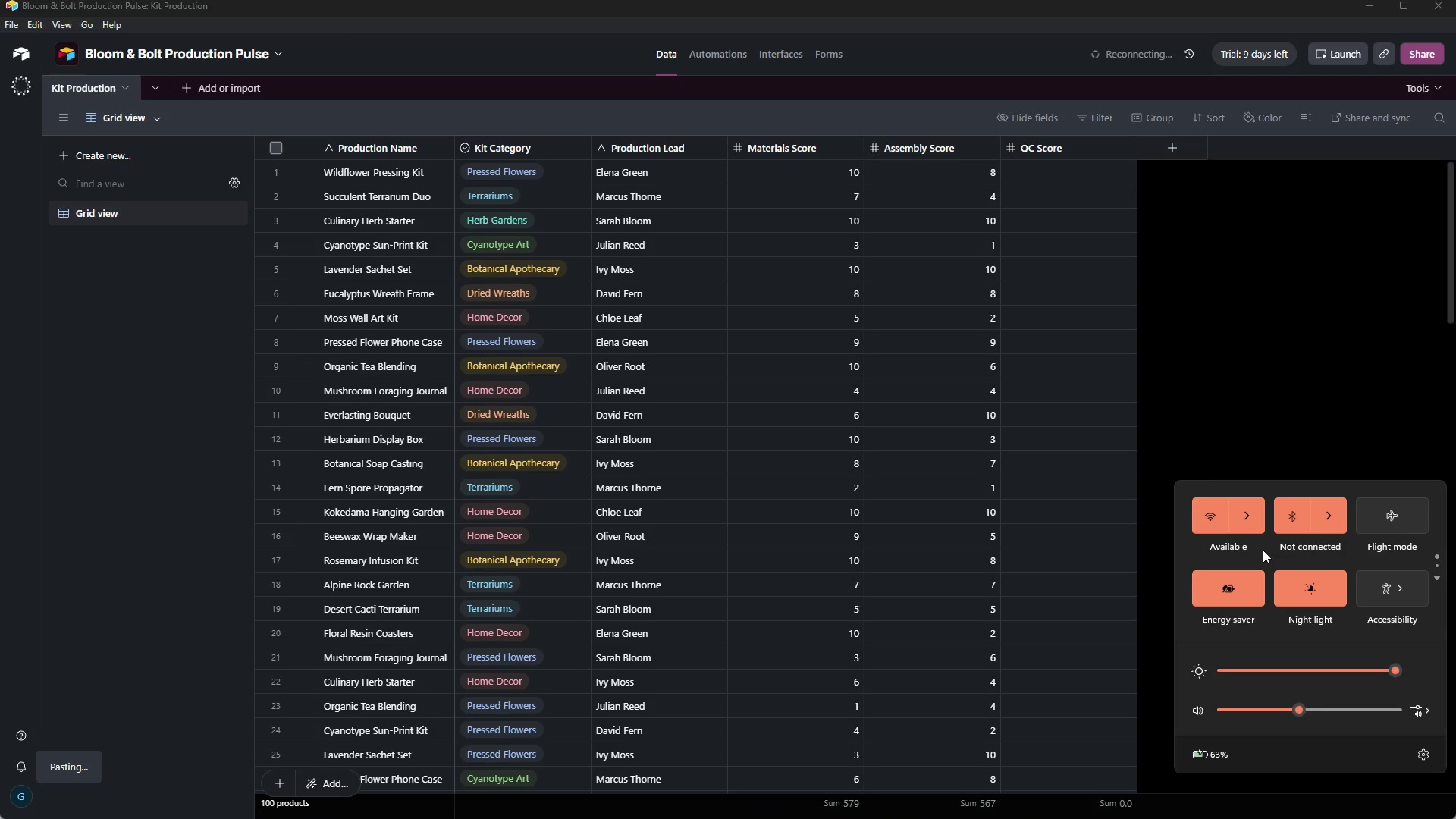 
left_click([1257, 535])